 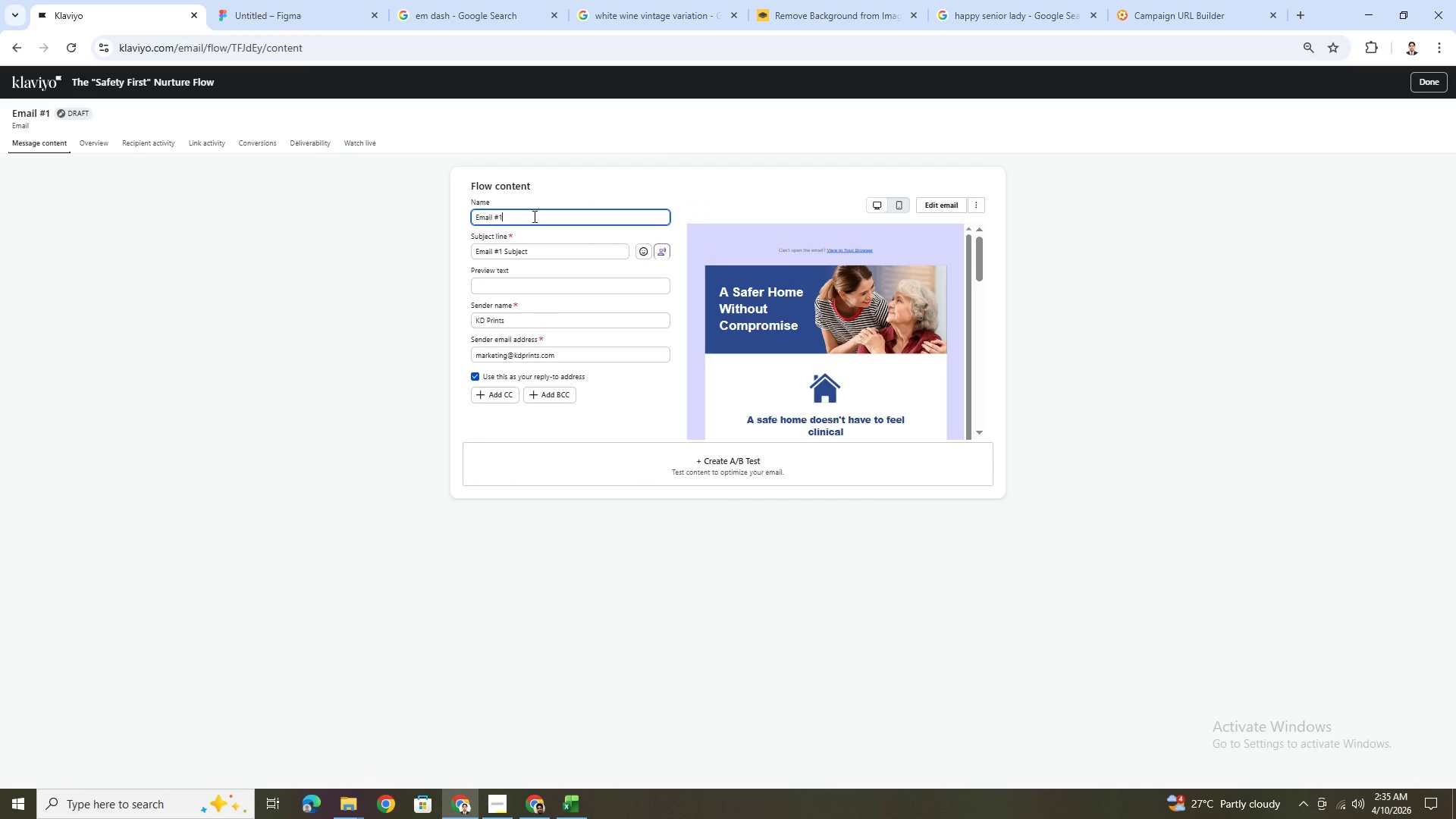 
key(Space)
 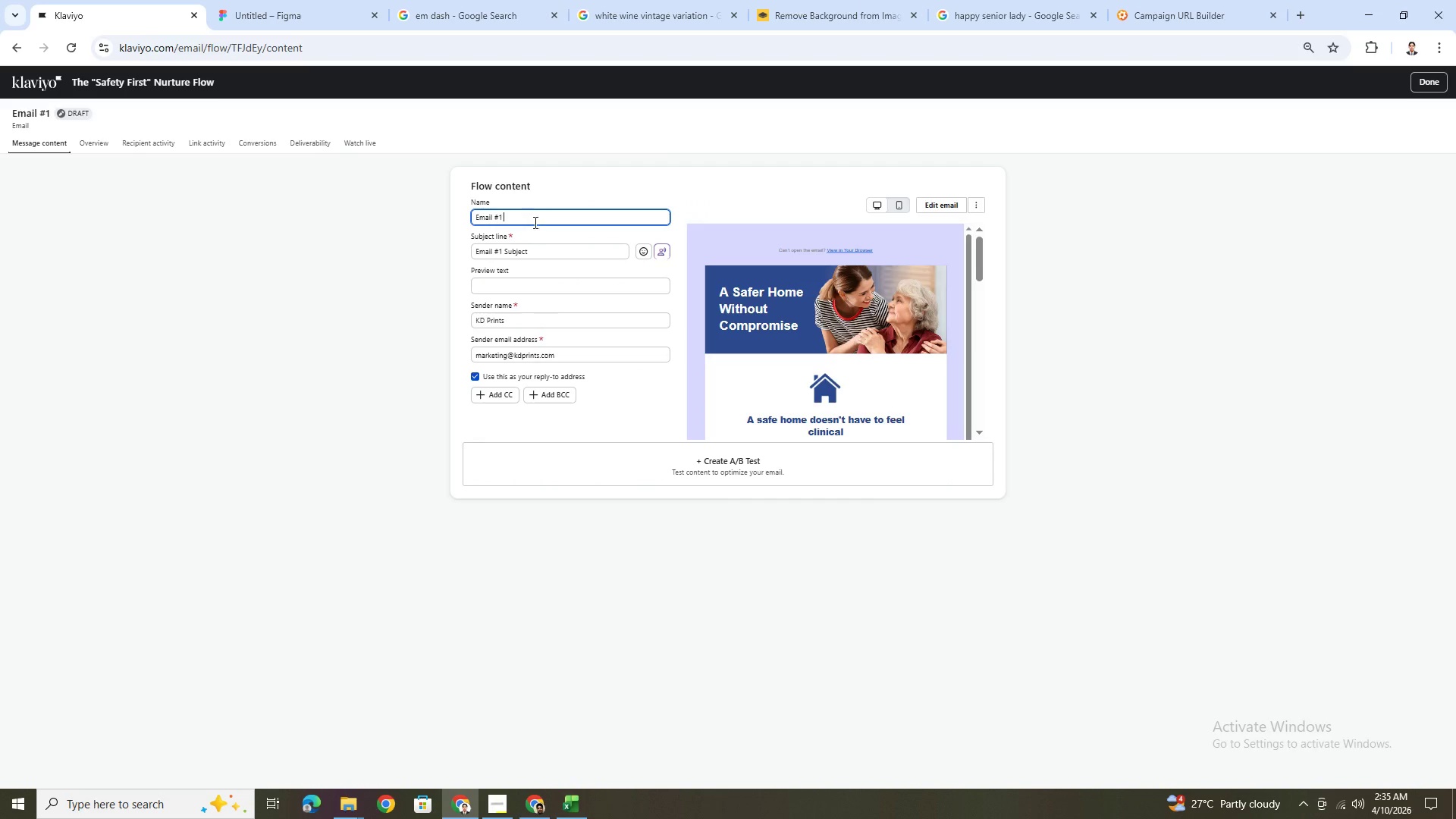 
key(Control+V)
 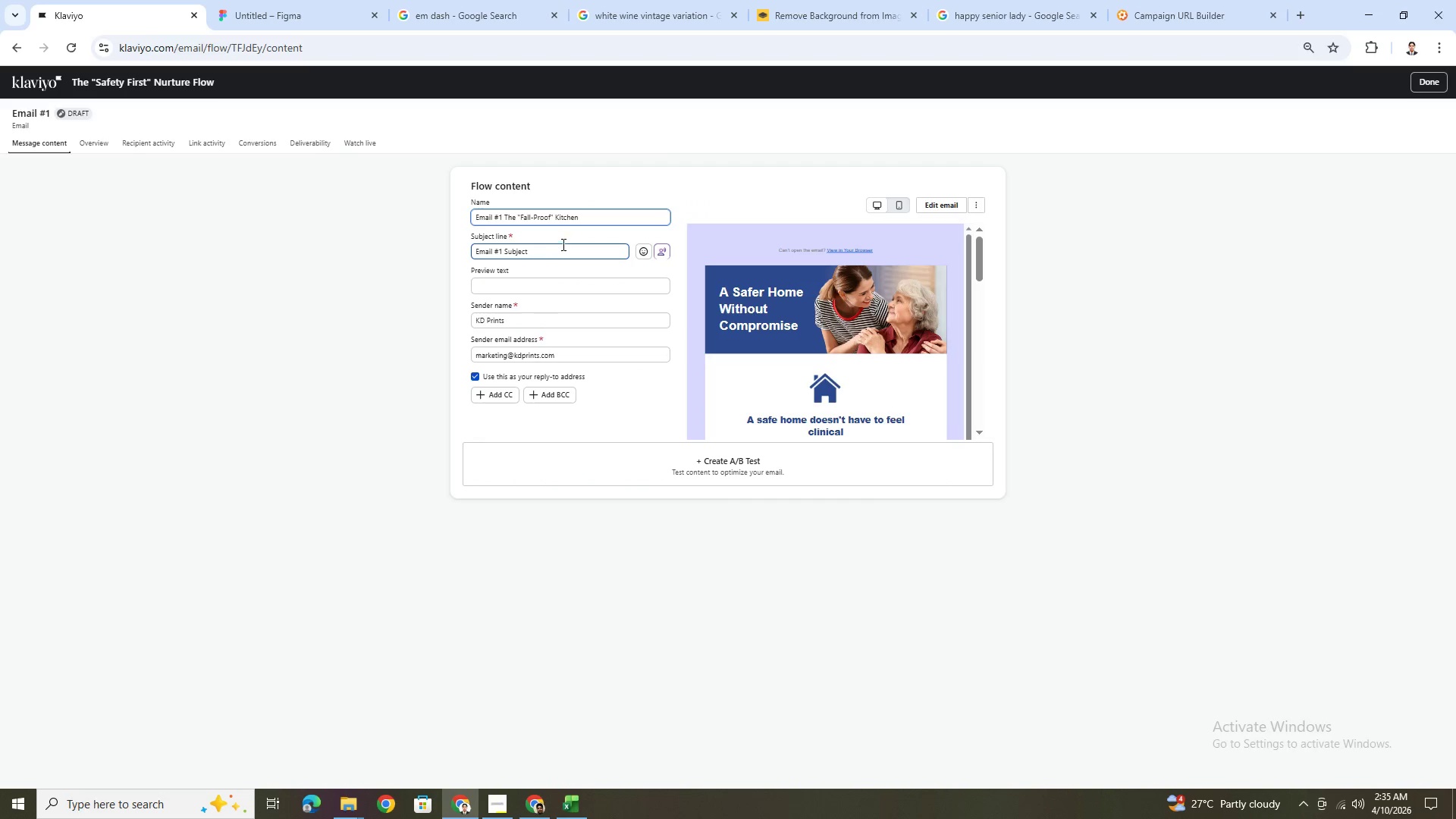 
left_click([563, 242])
 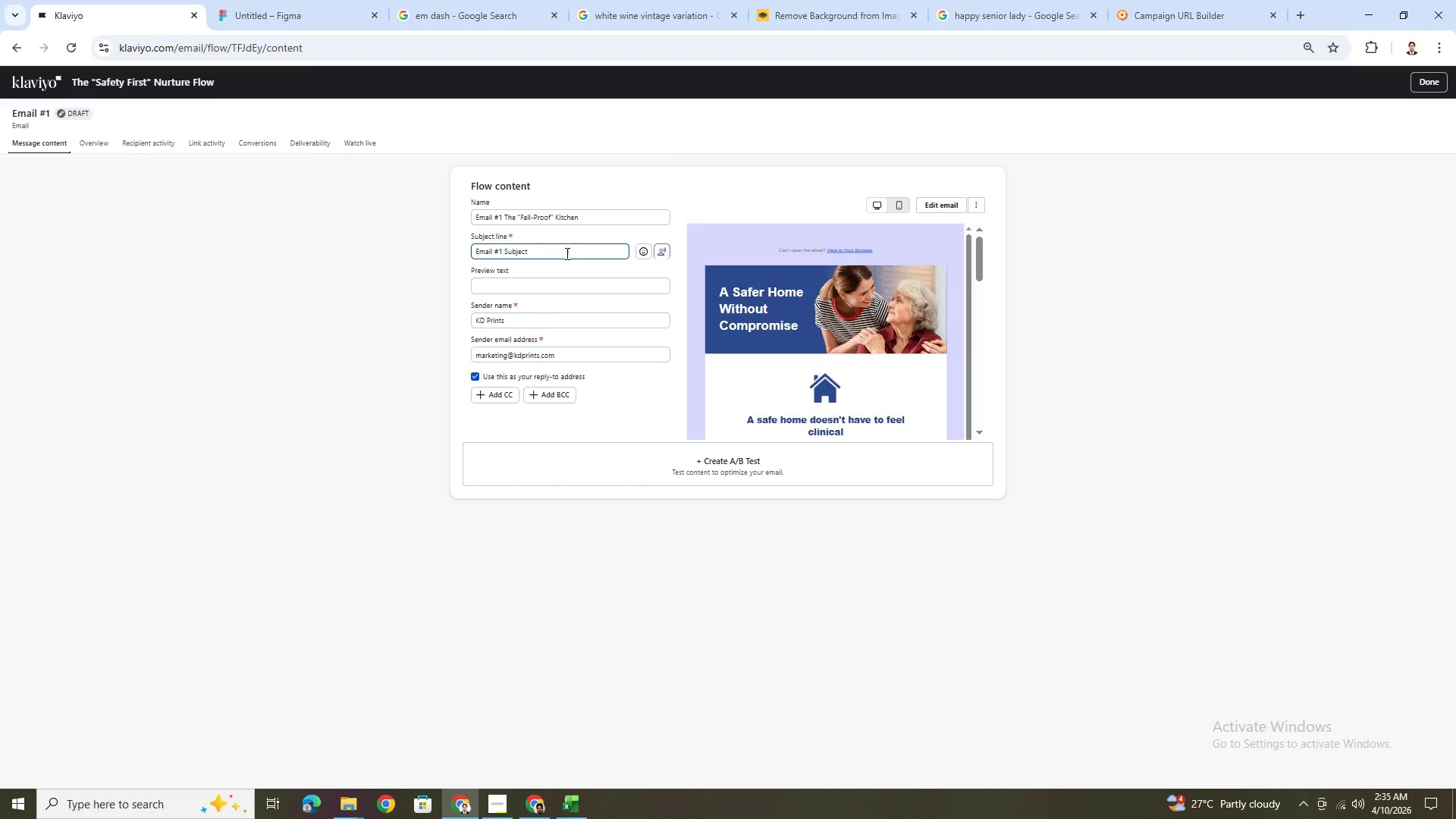 
left_click([566, 253])
 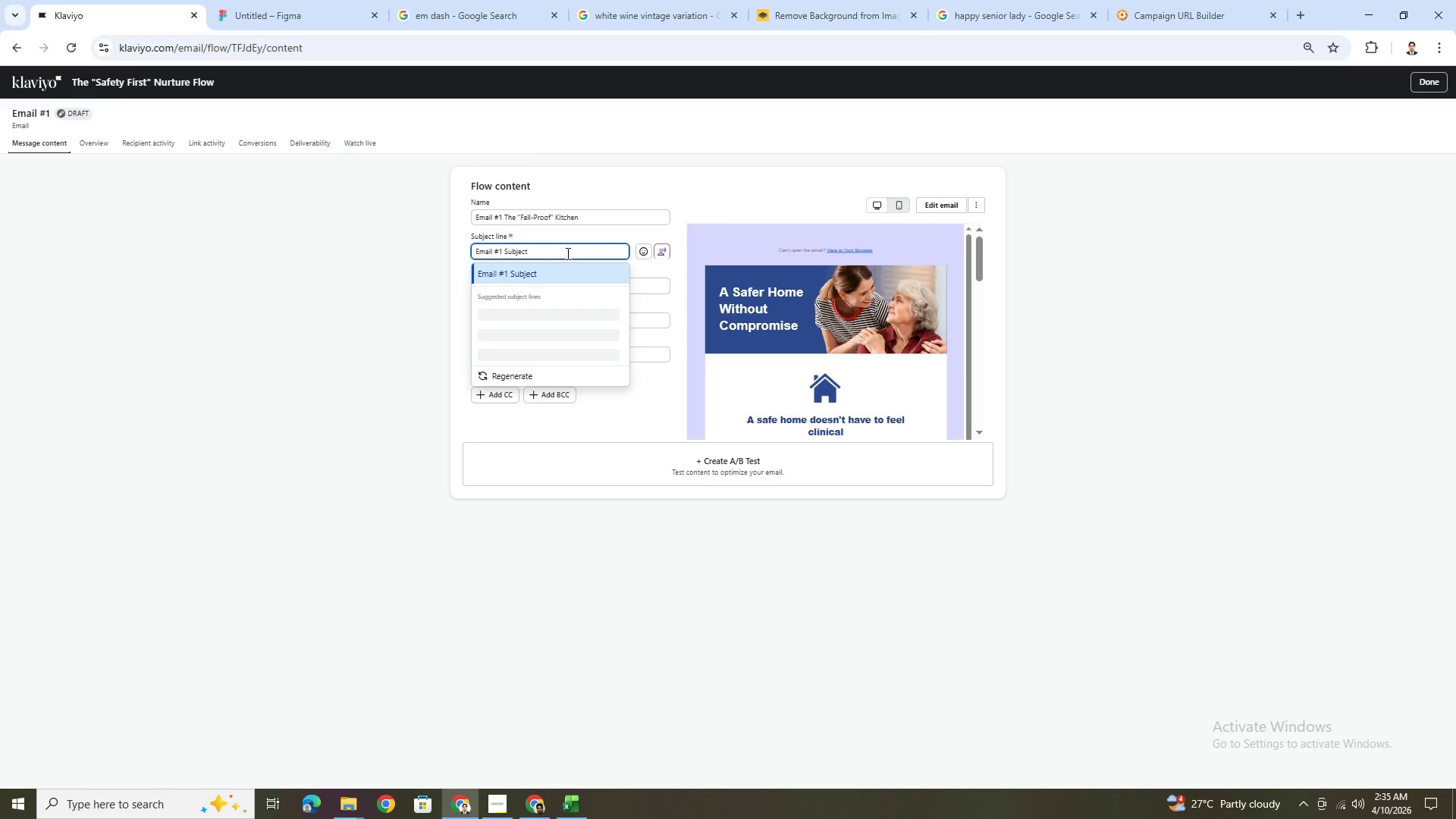 
left_click_drag(start_coordinate=[566, 253], to_coordinate=[457, 254])
 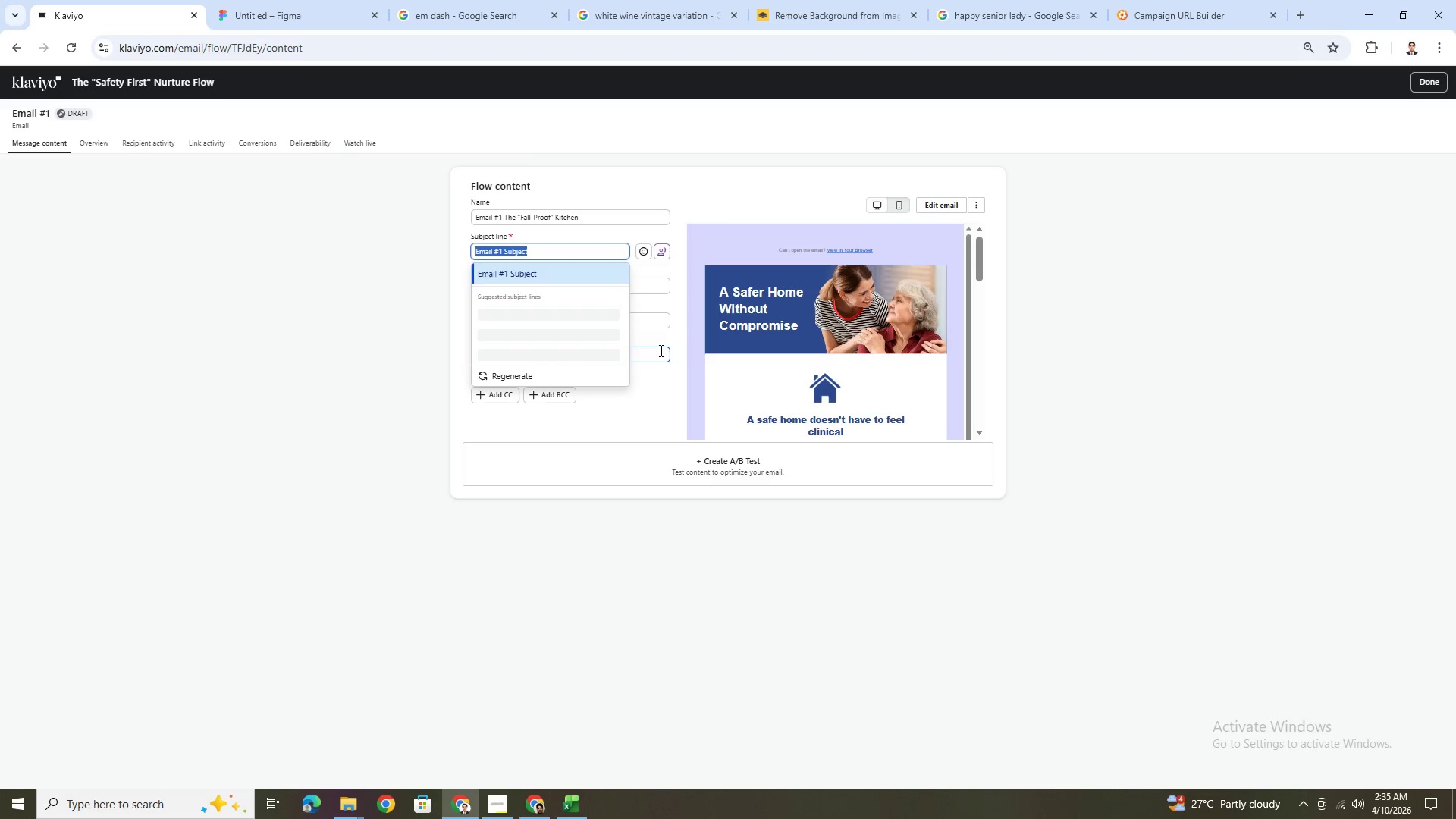 
key(Backspace)
 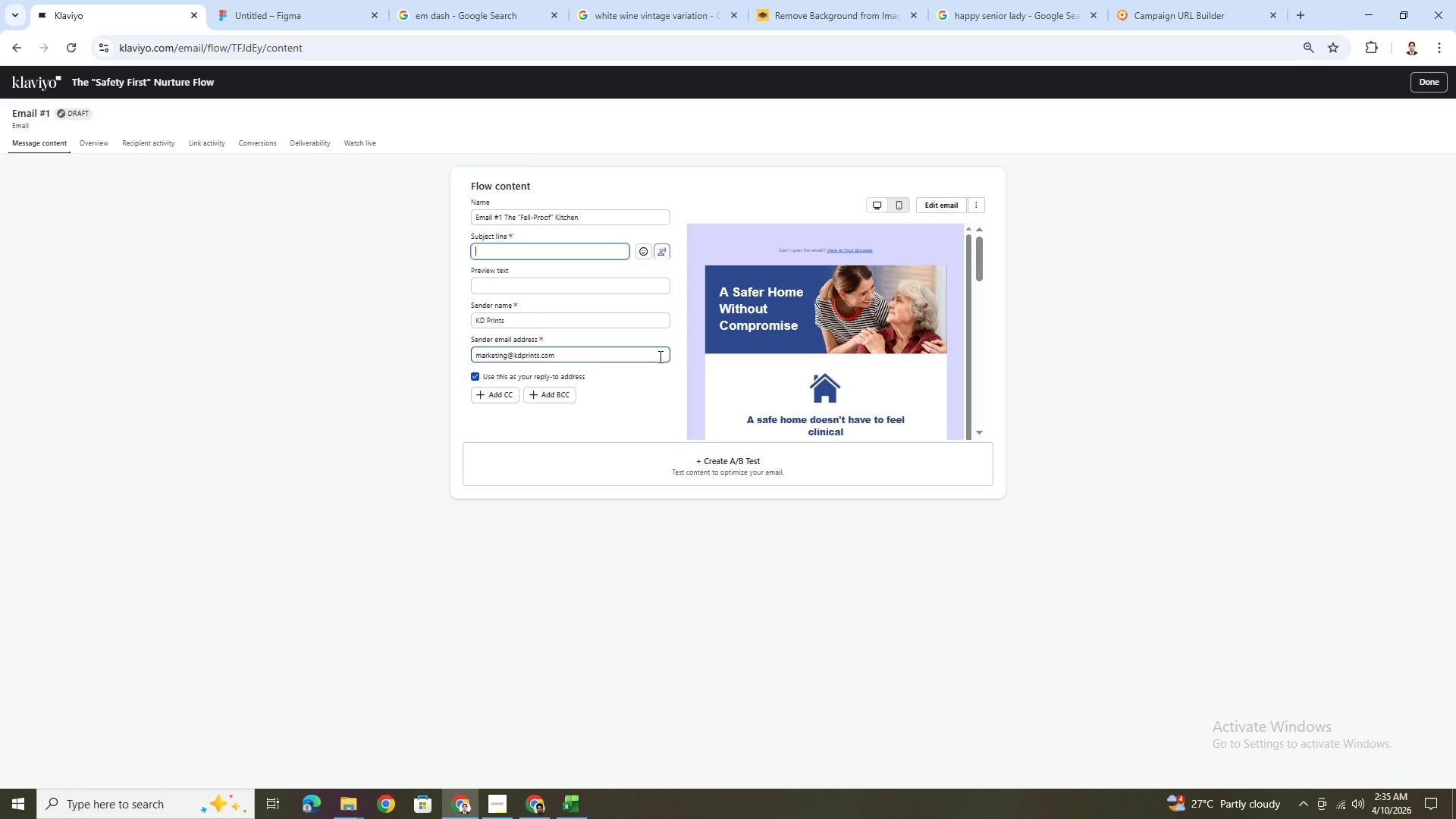 
wait(37.83)
 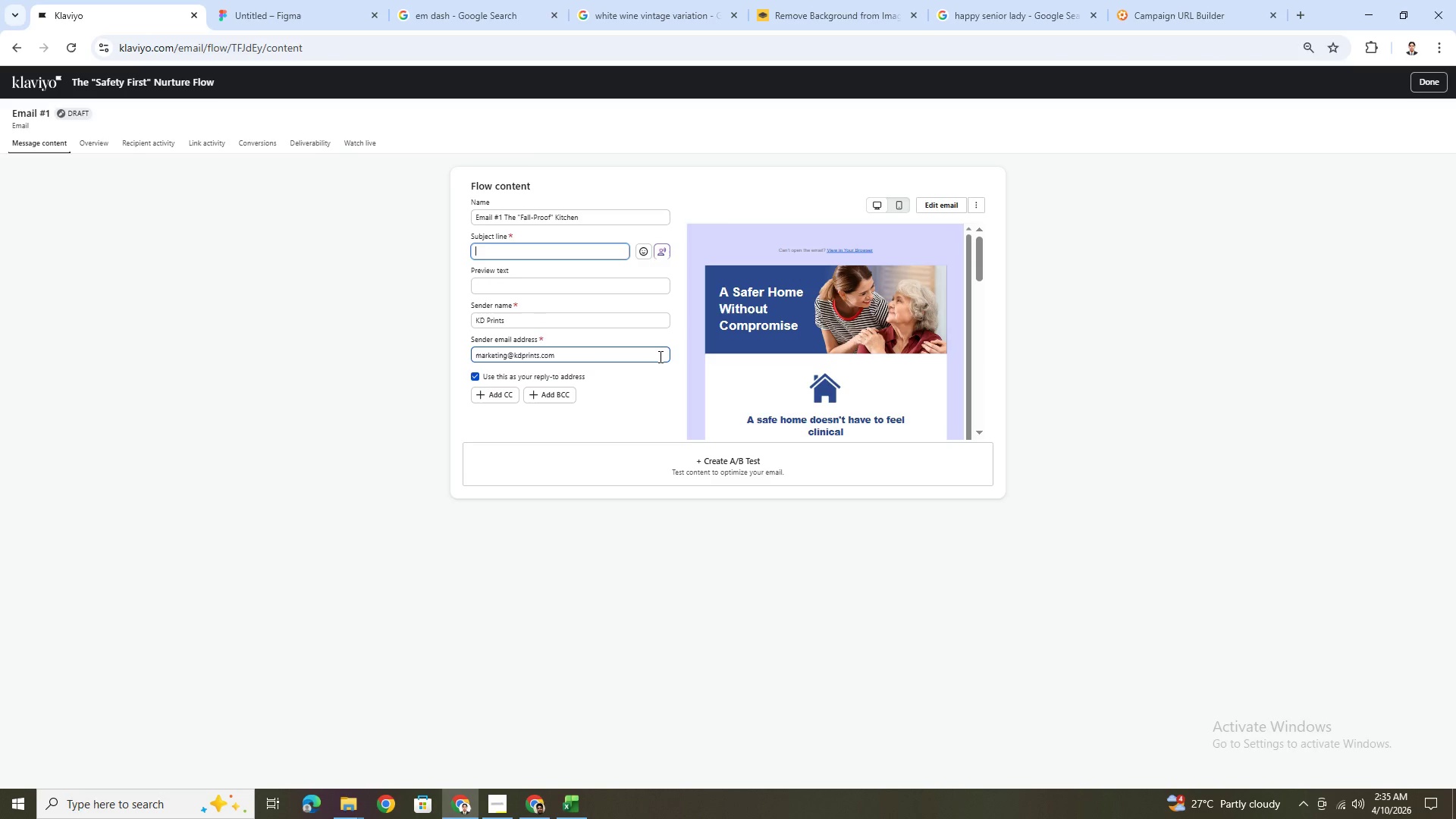 
left_click([558, 290])
 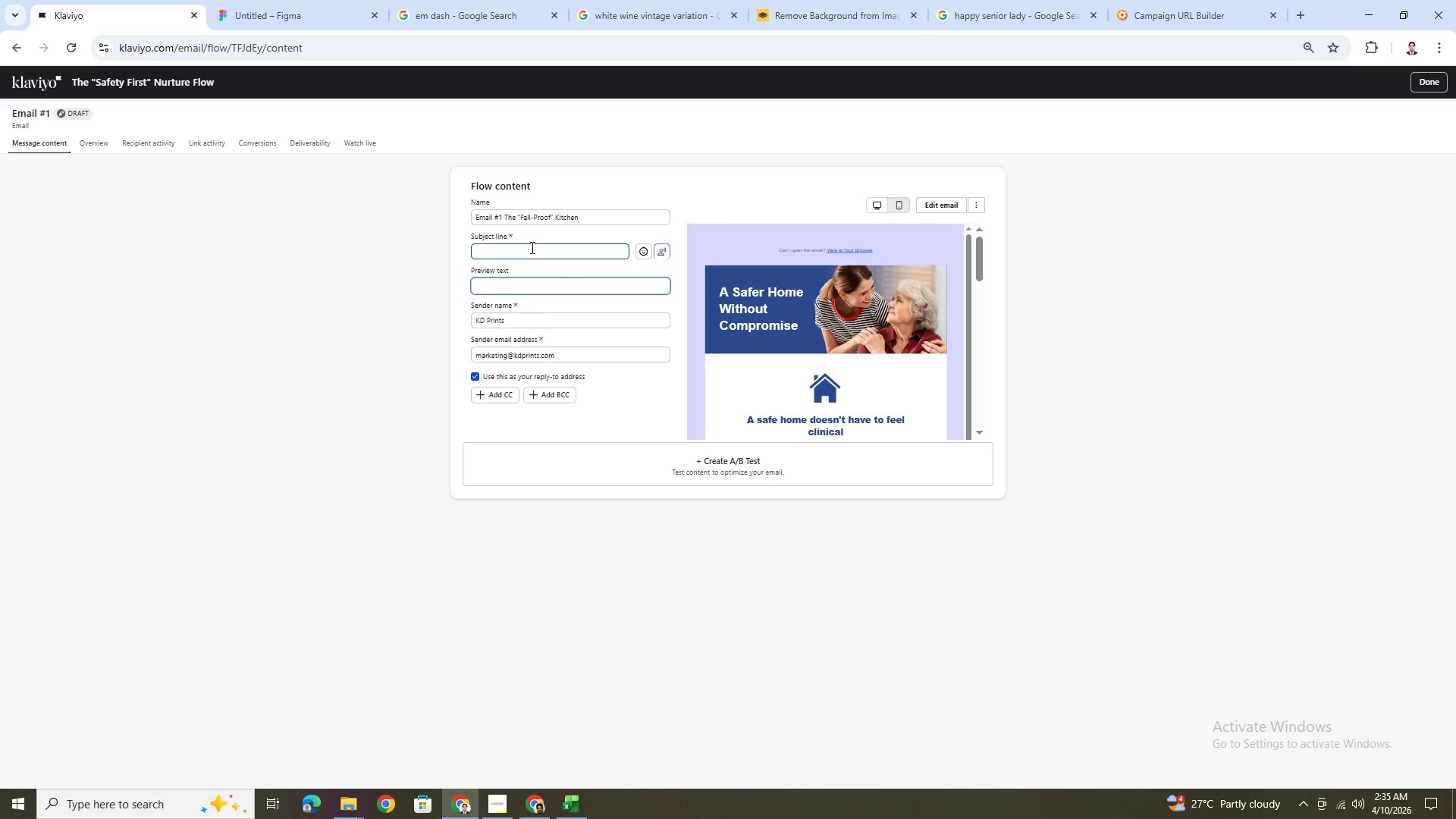 
left_click([531, 241])
 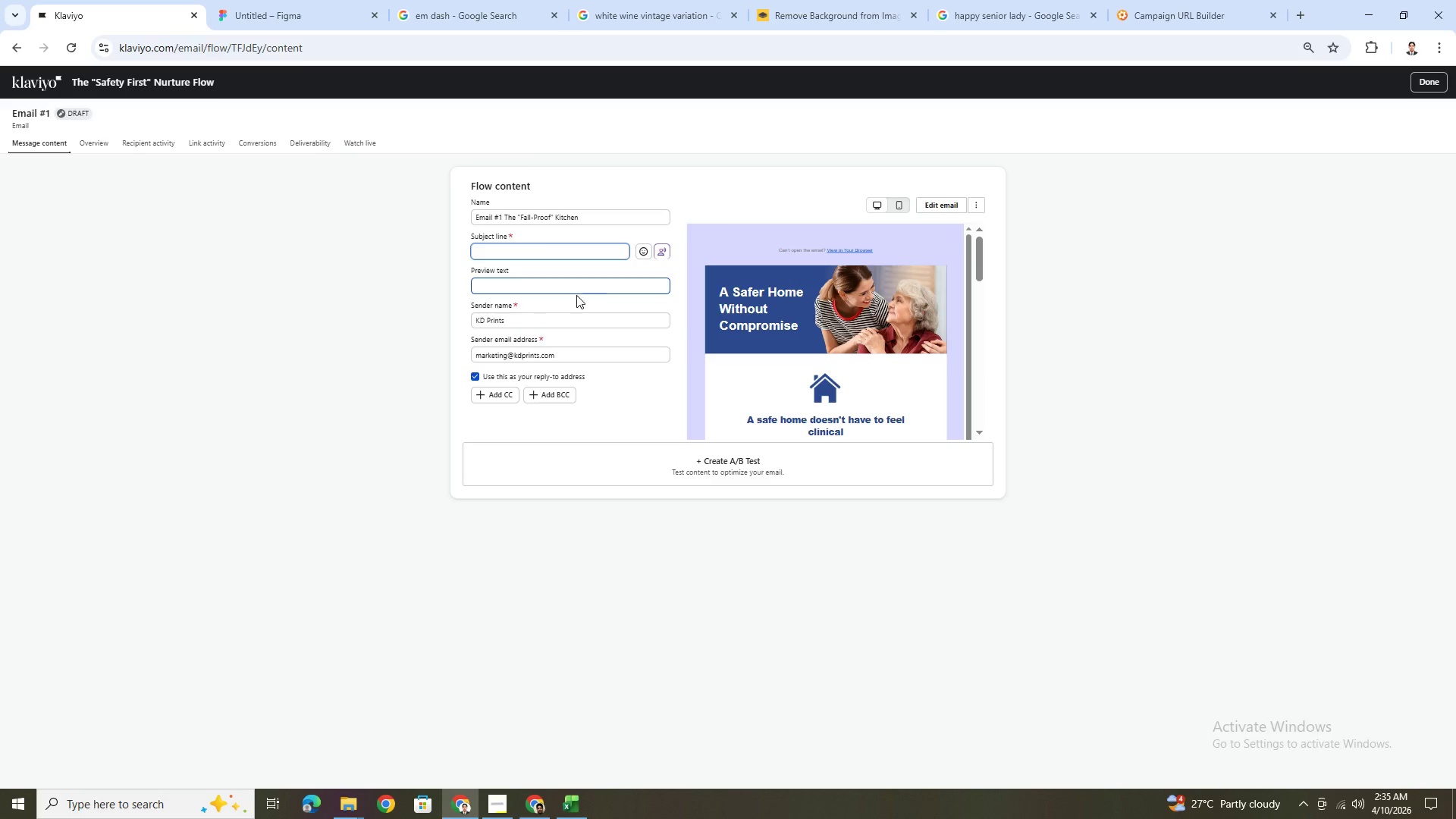 
scroll: coordinate [573, 332], scroll_direction: up, amount: 1.0
 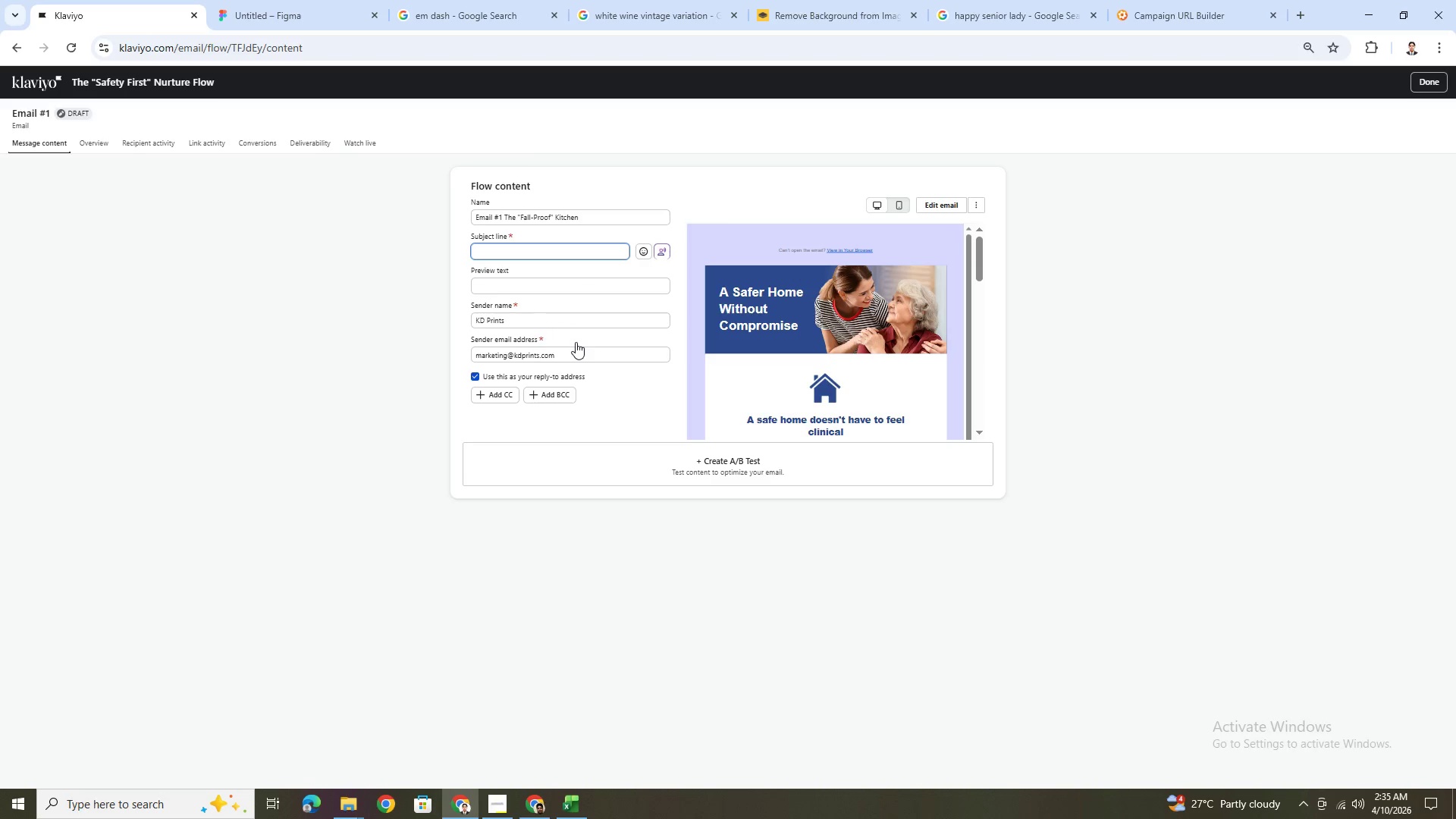 
wait(7.26)
 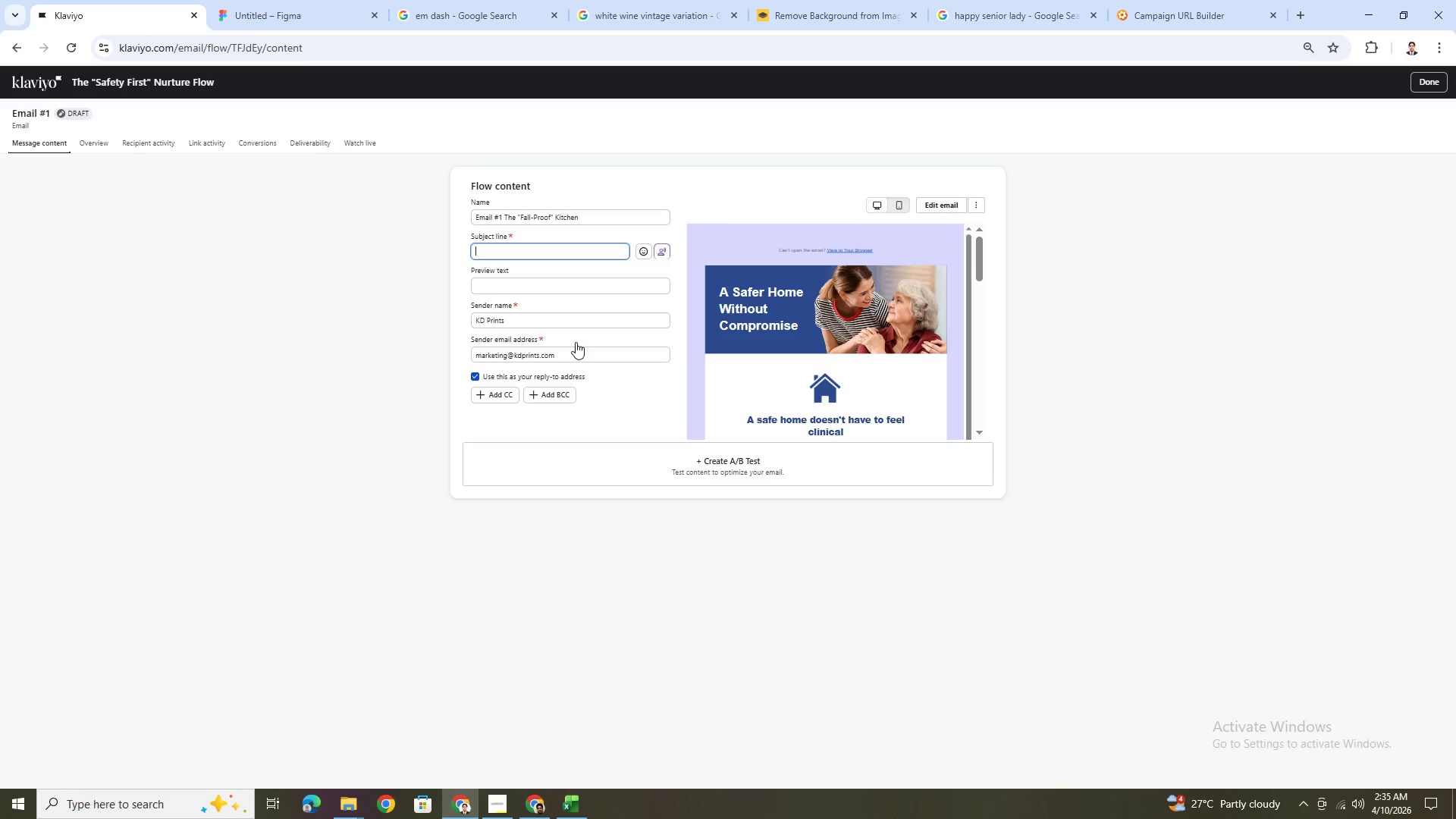 
type(Your Kitchn)
key(Backspace)
type(en Mu)
key(Backspace)
type(ight Be Roi)
key(Backspace)
type(isk)
key(Backspace)
key(Backspace)
key(Backspace)
key(Backspace)
type(isky)
 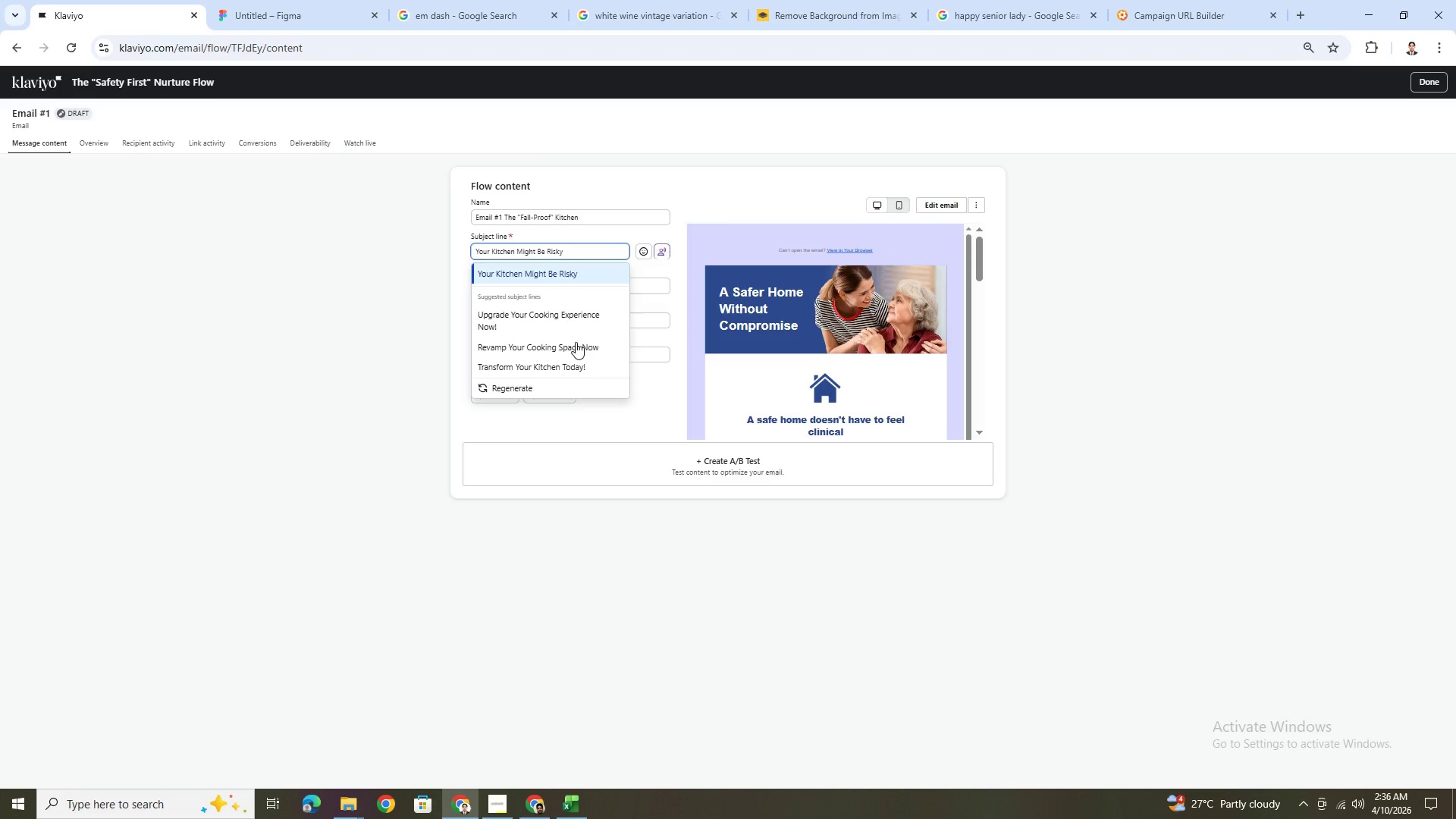 
left_click([636, 230])
 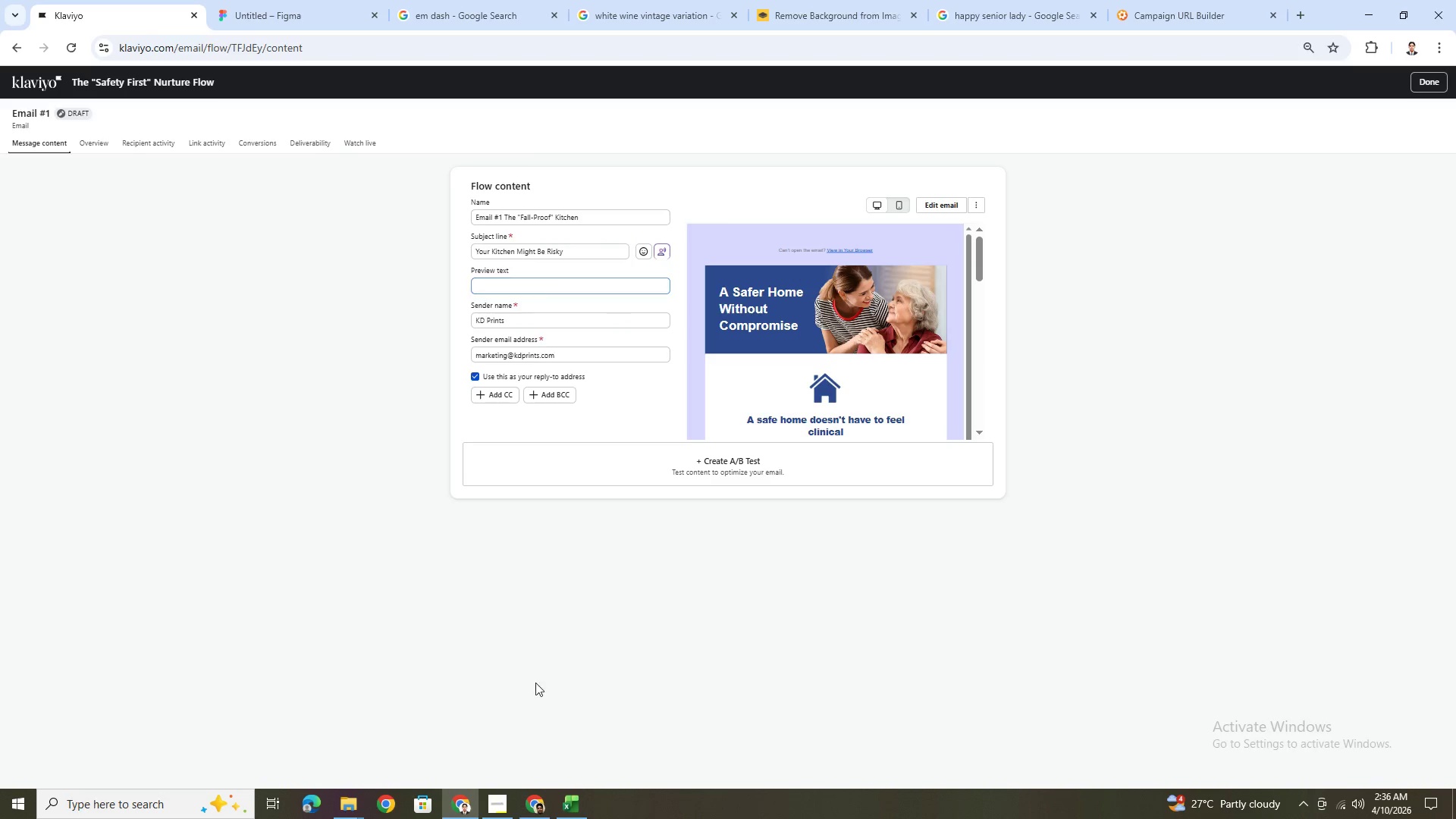 
left_click([504, 805])